 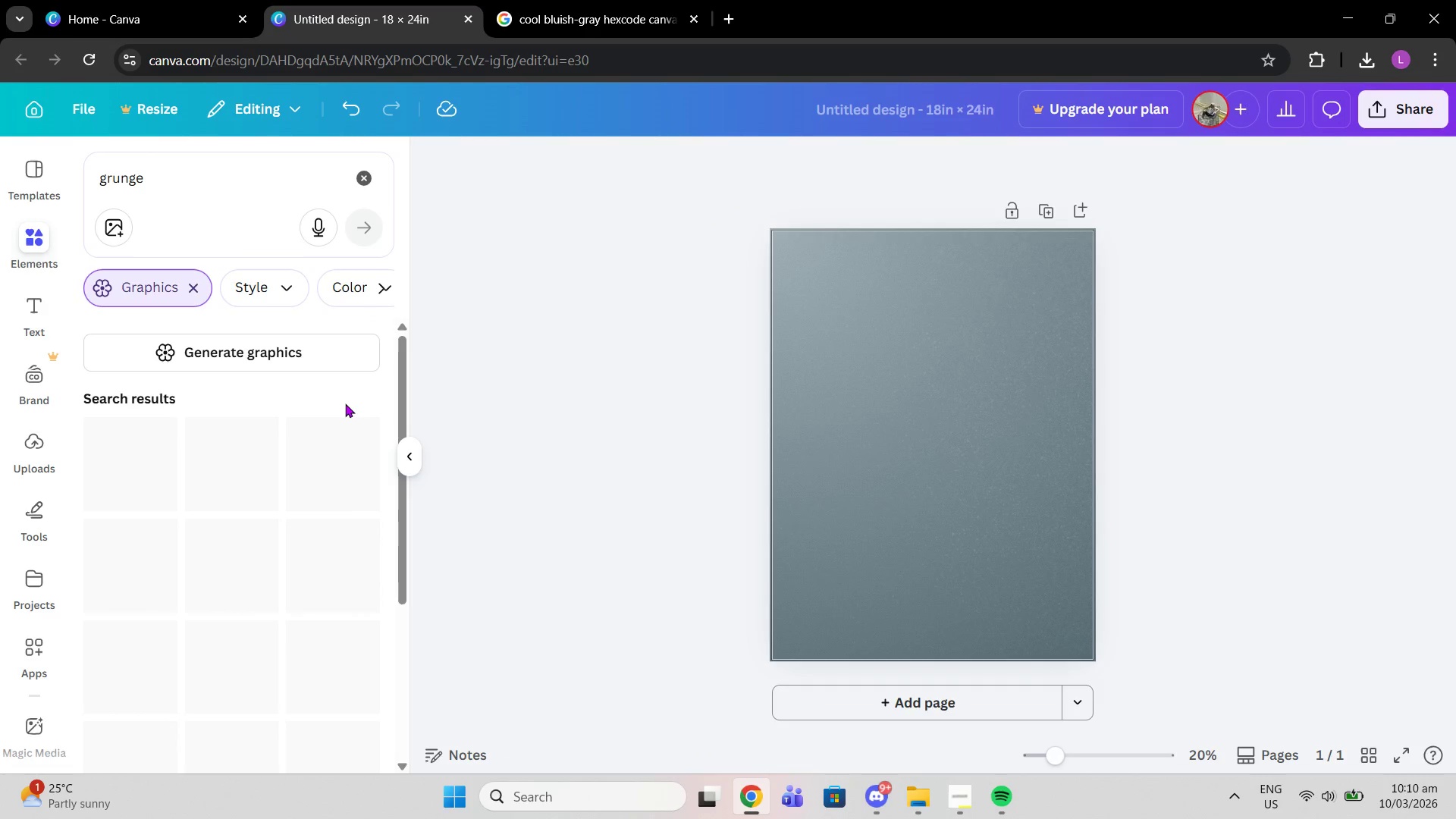 
left_click([170, 179])
 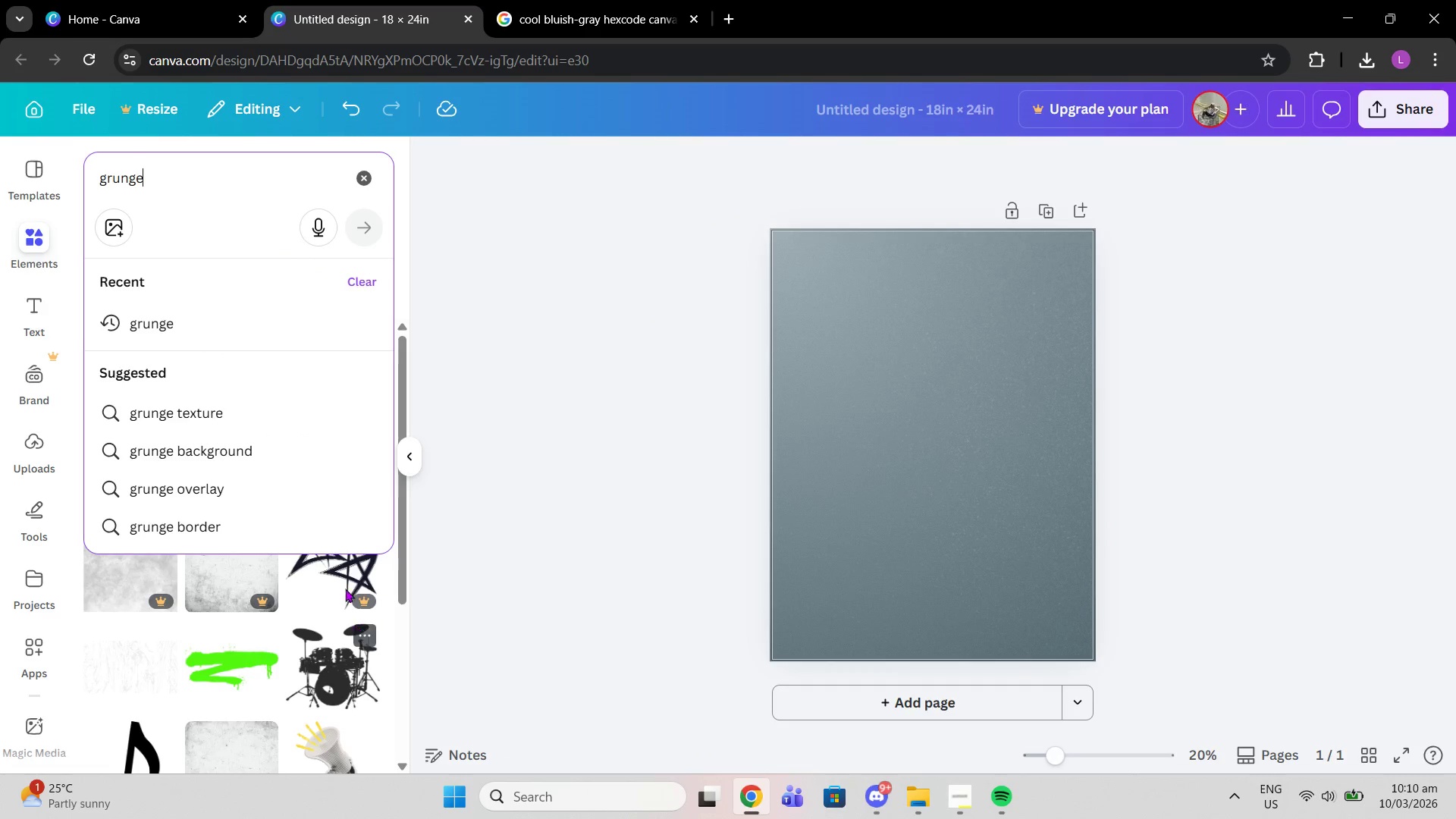 
type( overlays)
 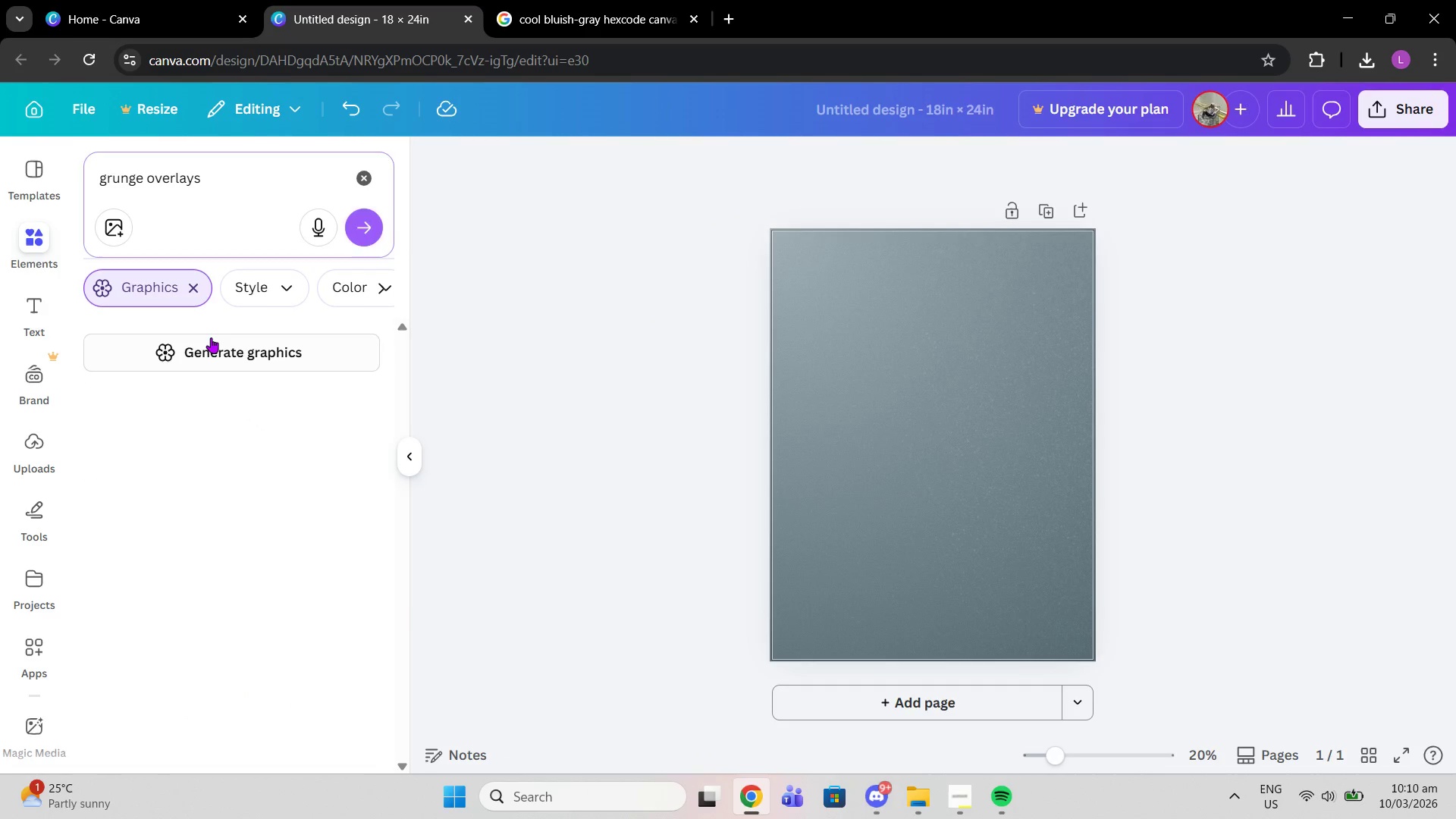 
key(Enter)
 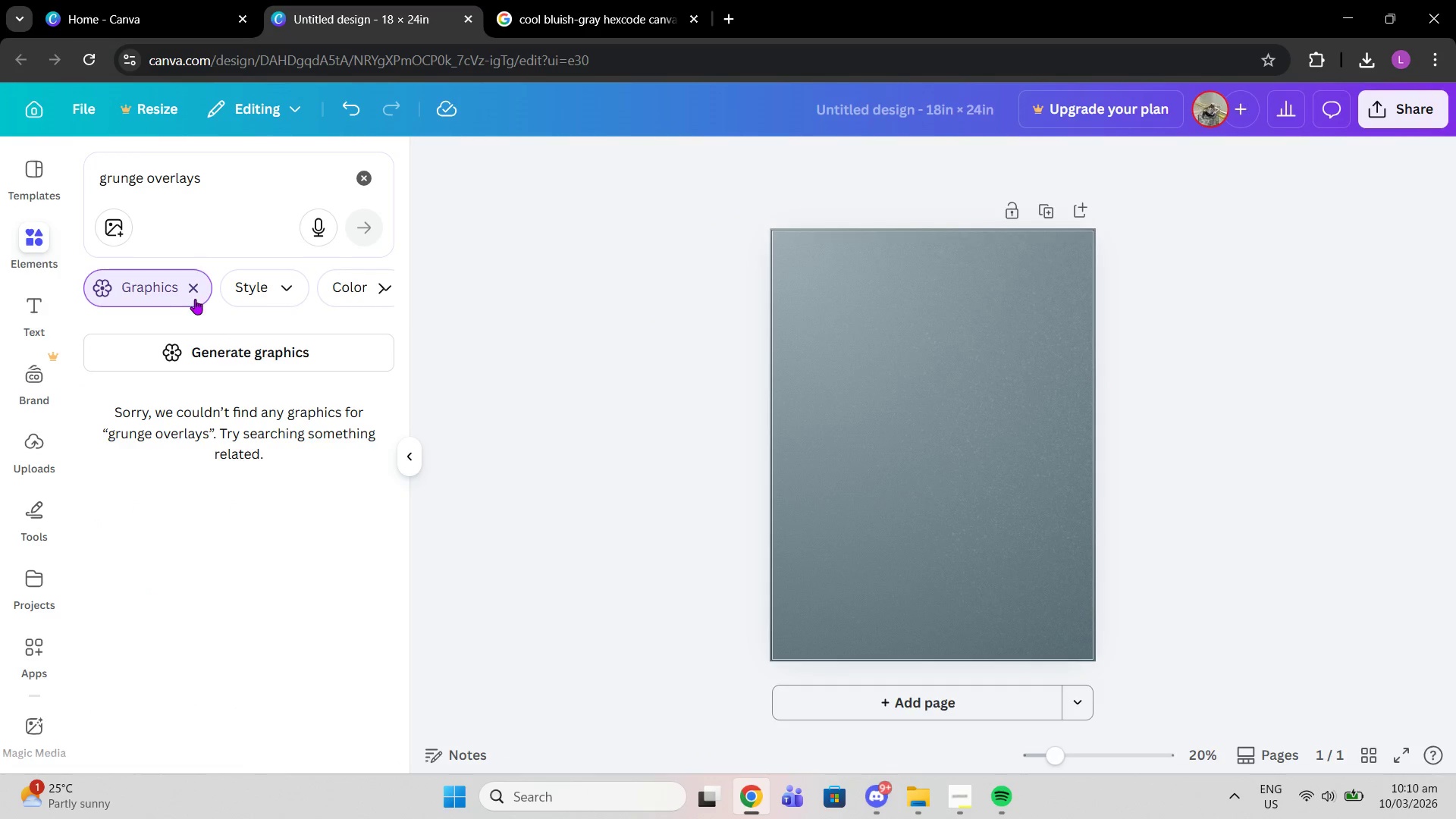 
left_click([190, 288])
 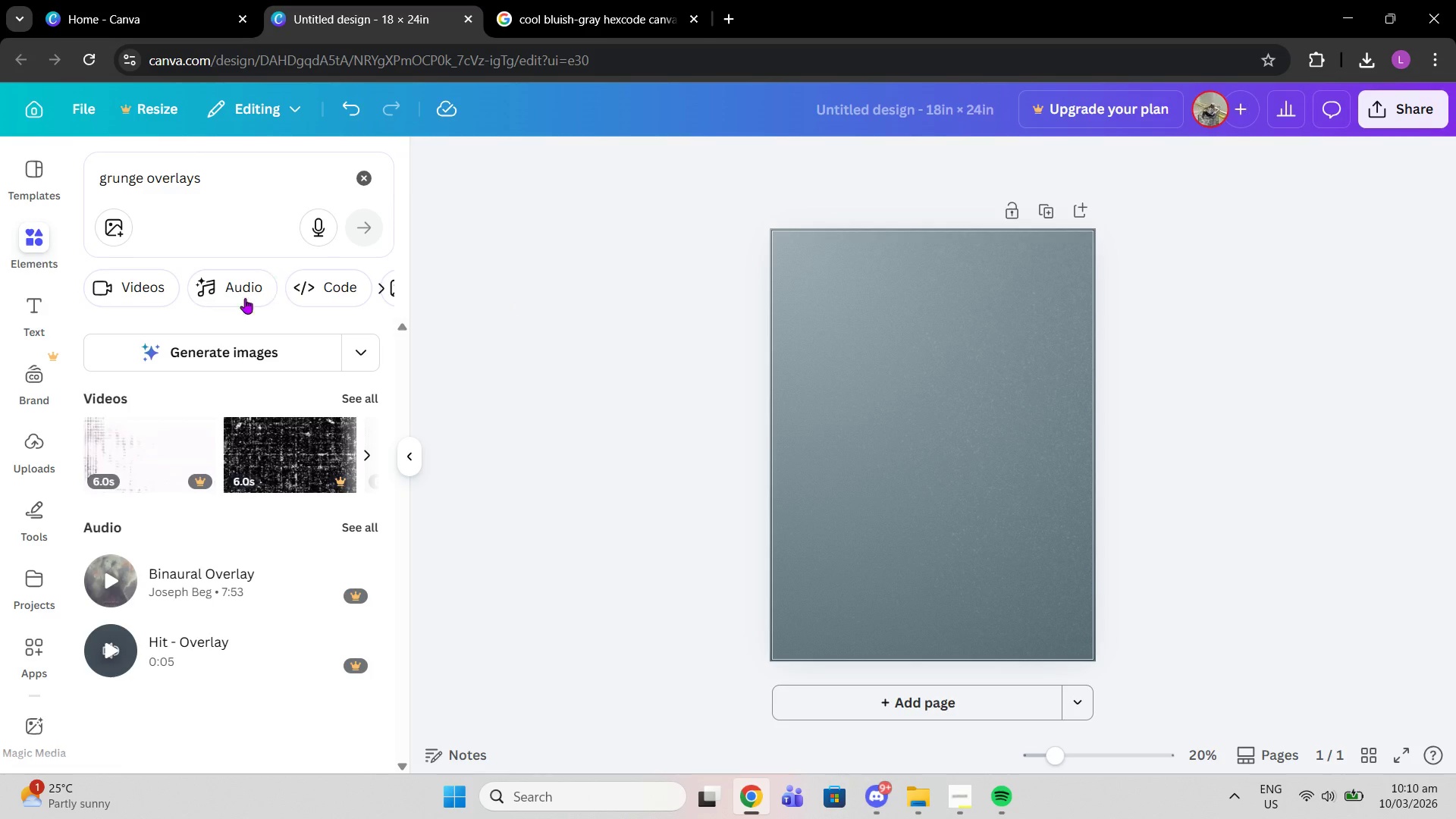 
left_click_drag(start_coordinate=[218, 180], to_coordinate=[138, 171])
 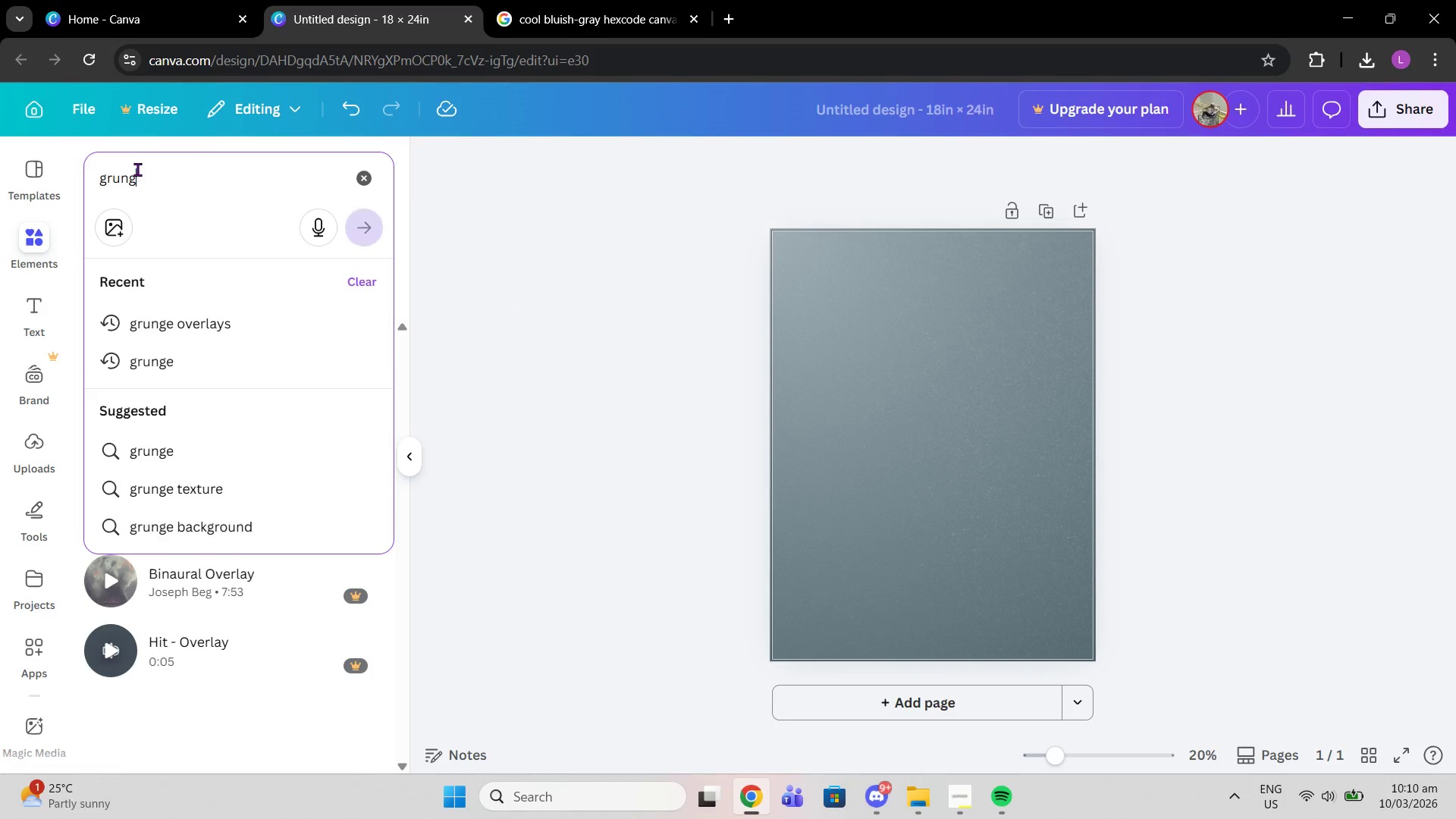 
key(Backspace)
 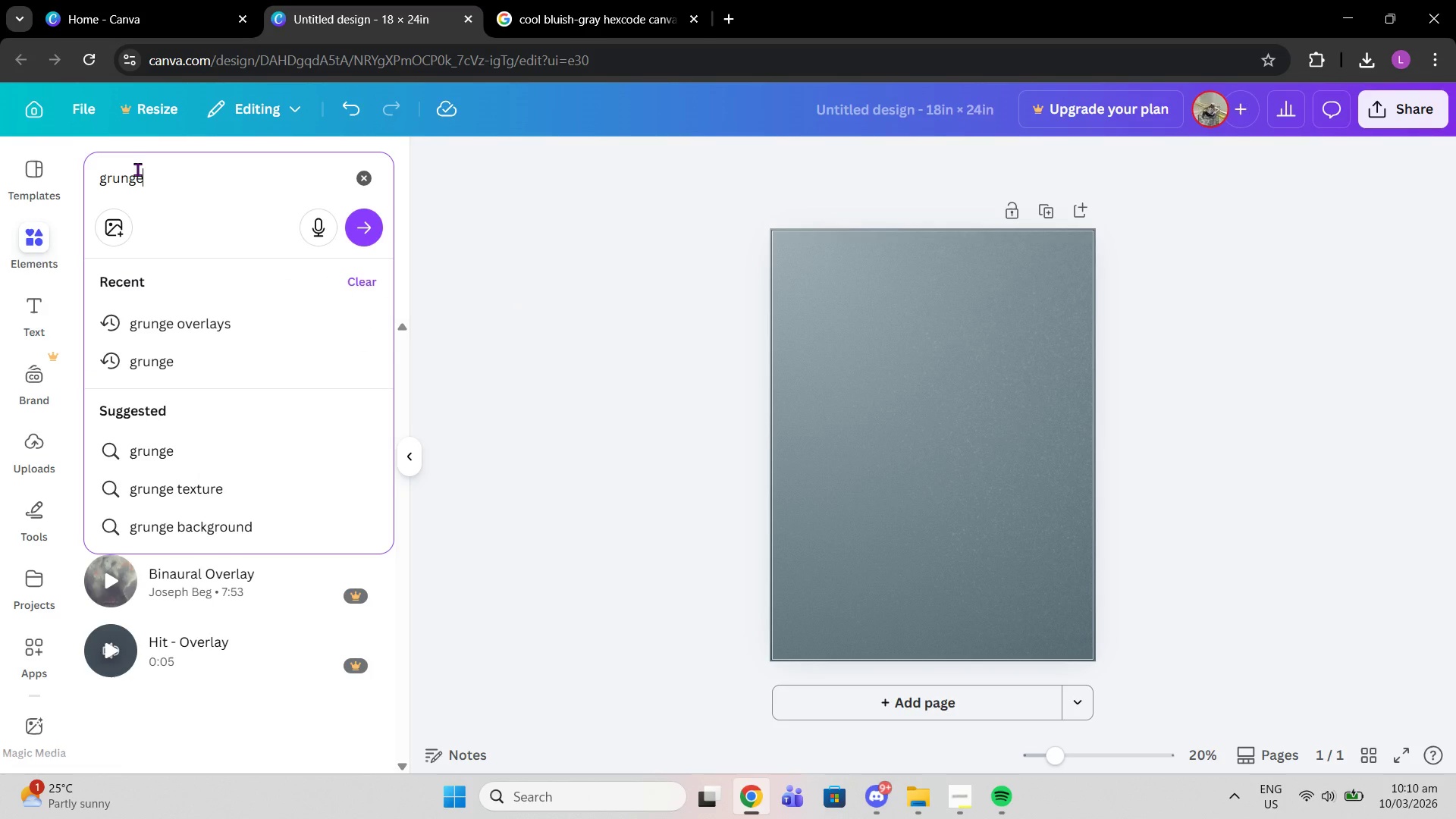 
key(E)
 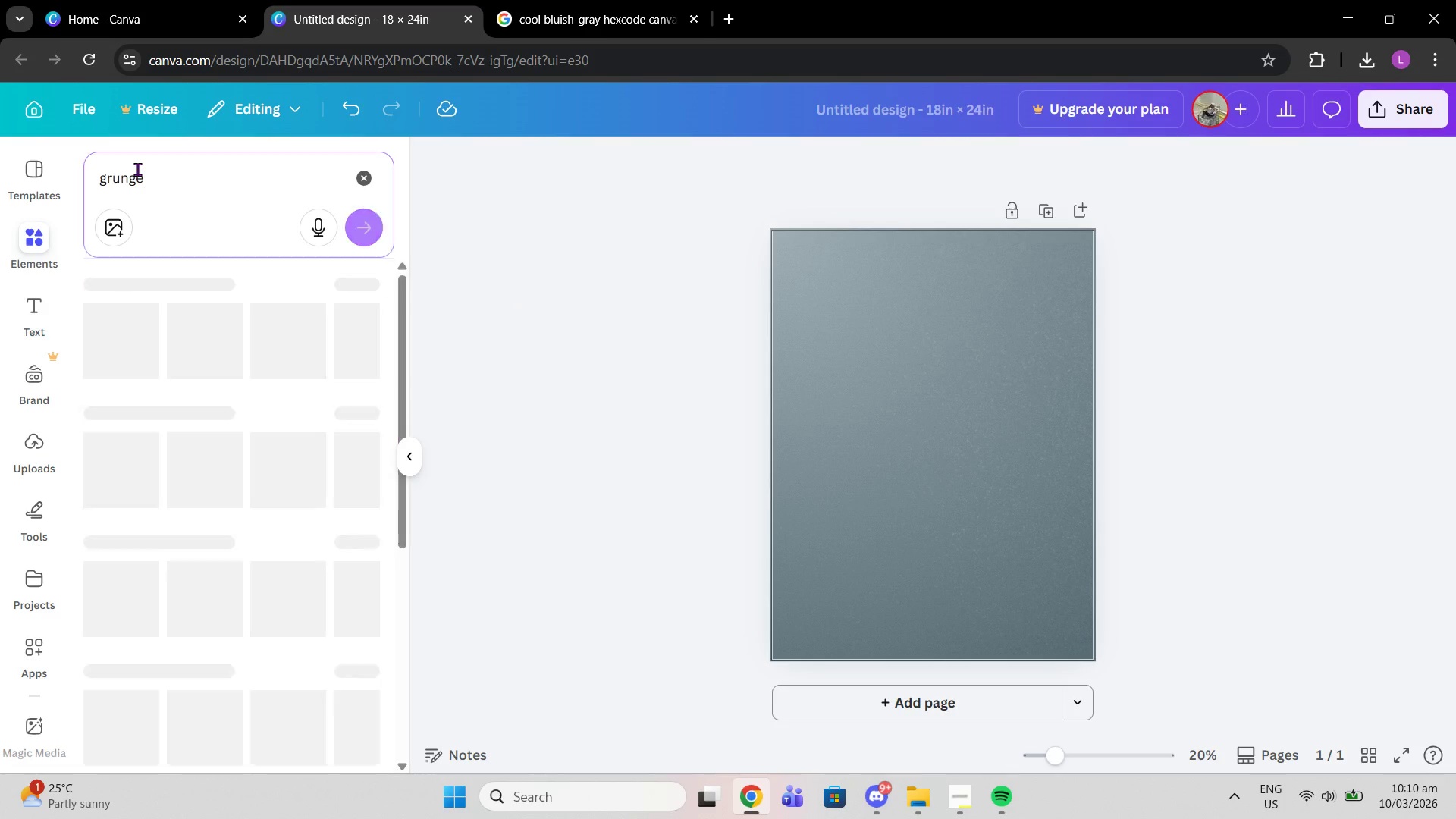 
key(Enter)
 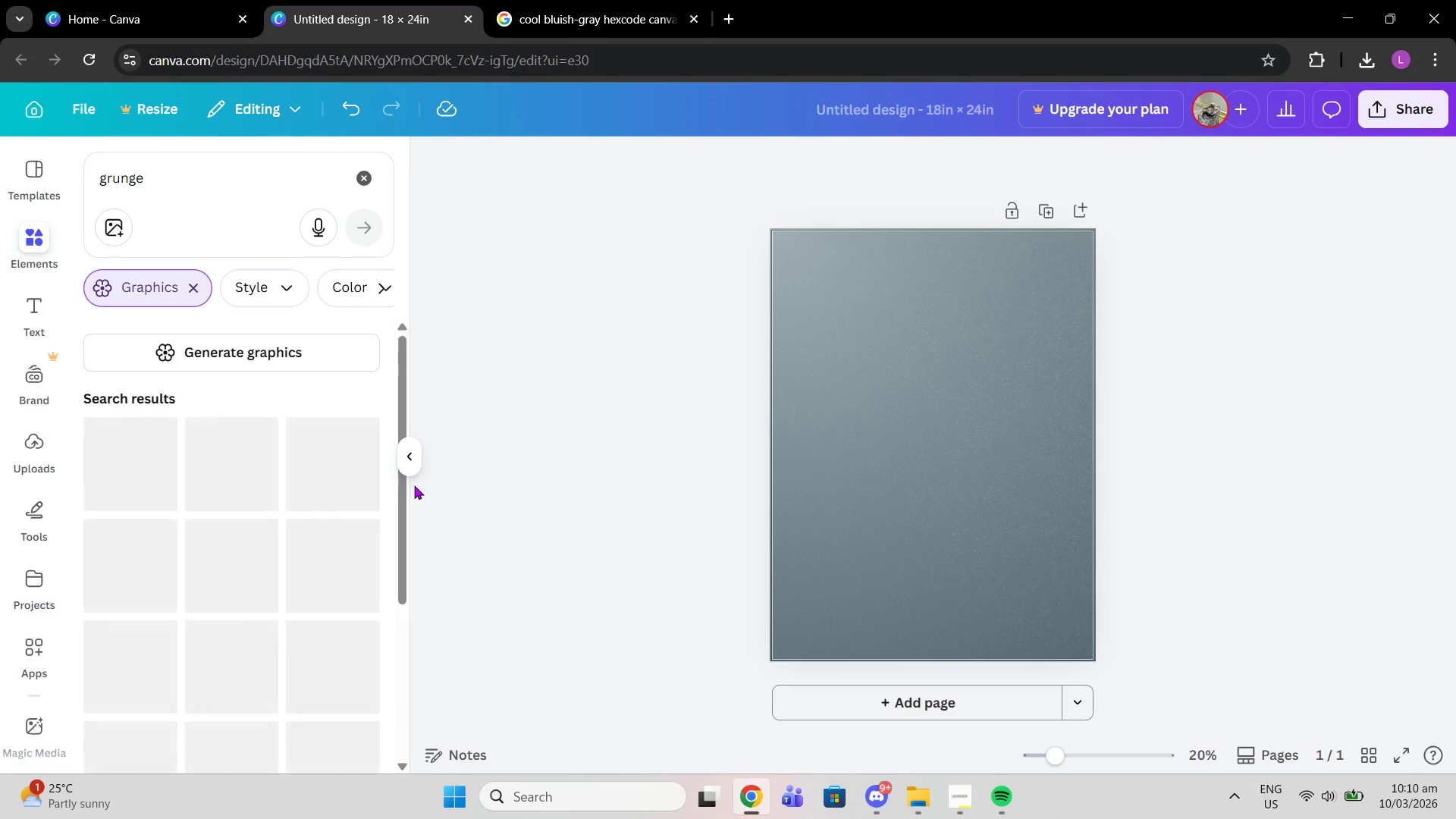 
scroll: coordinate [214, 548], scroll_direction: down, amount: 10.0
 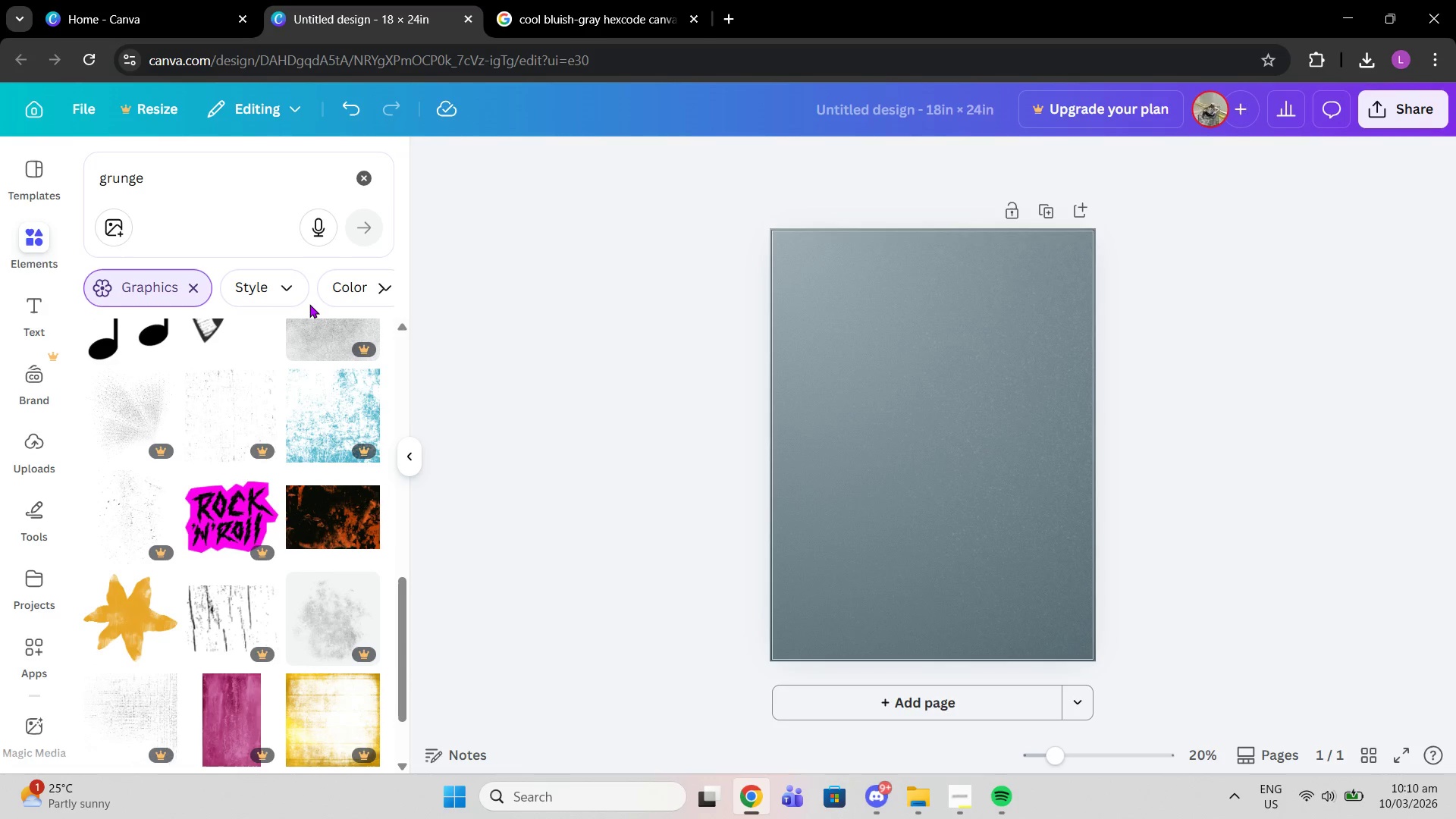 
left_click([370, 176])
 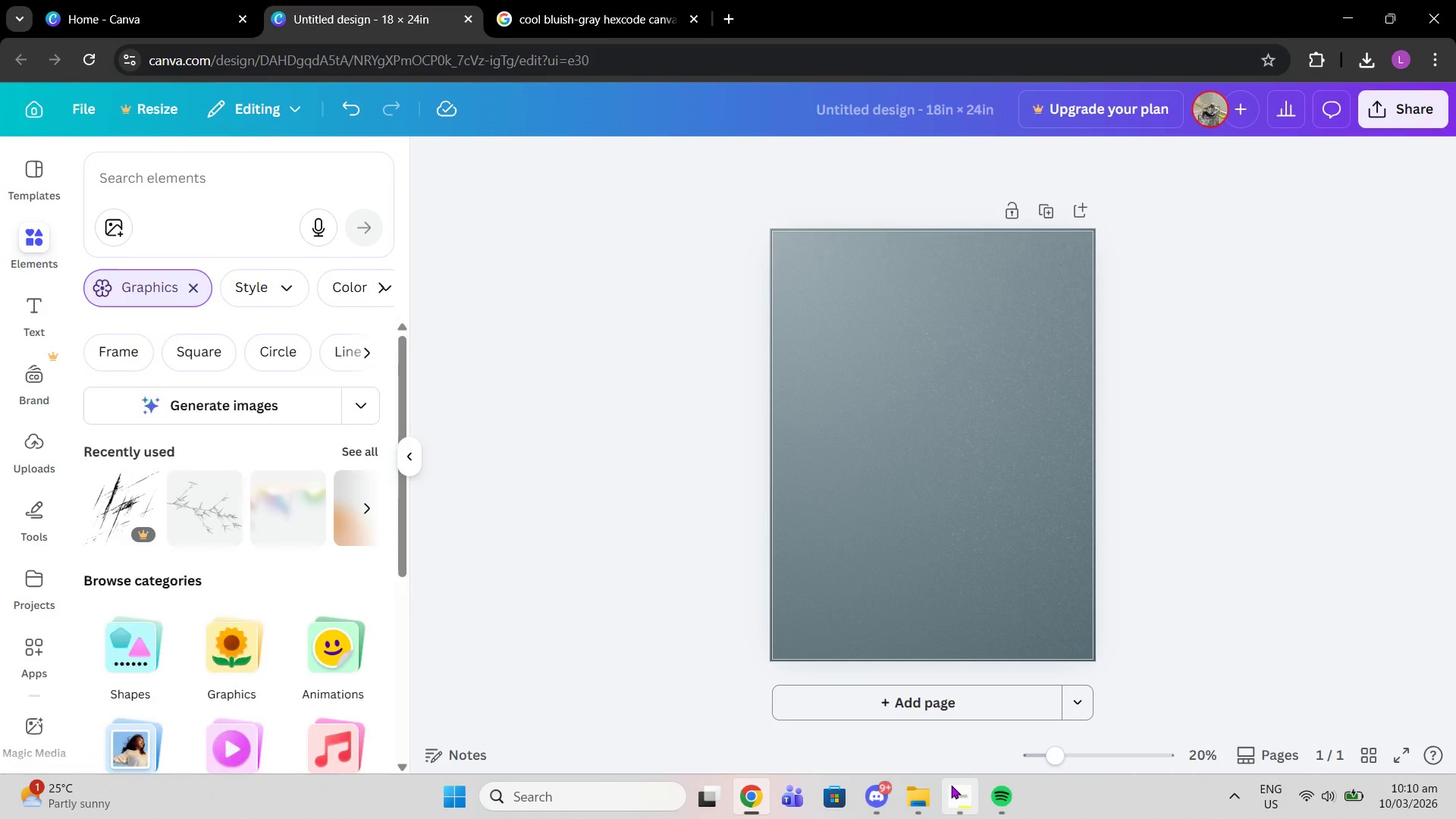 
left_click([951, 785])